 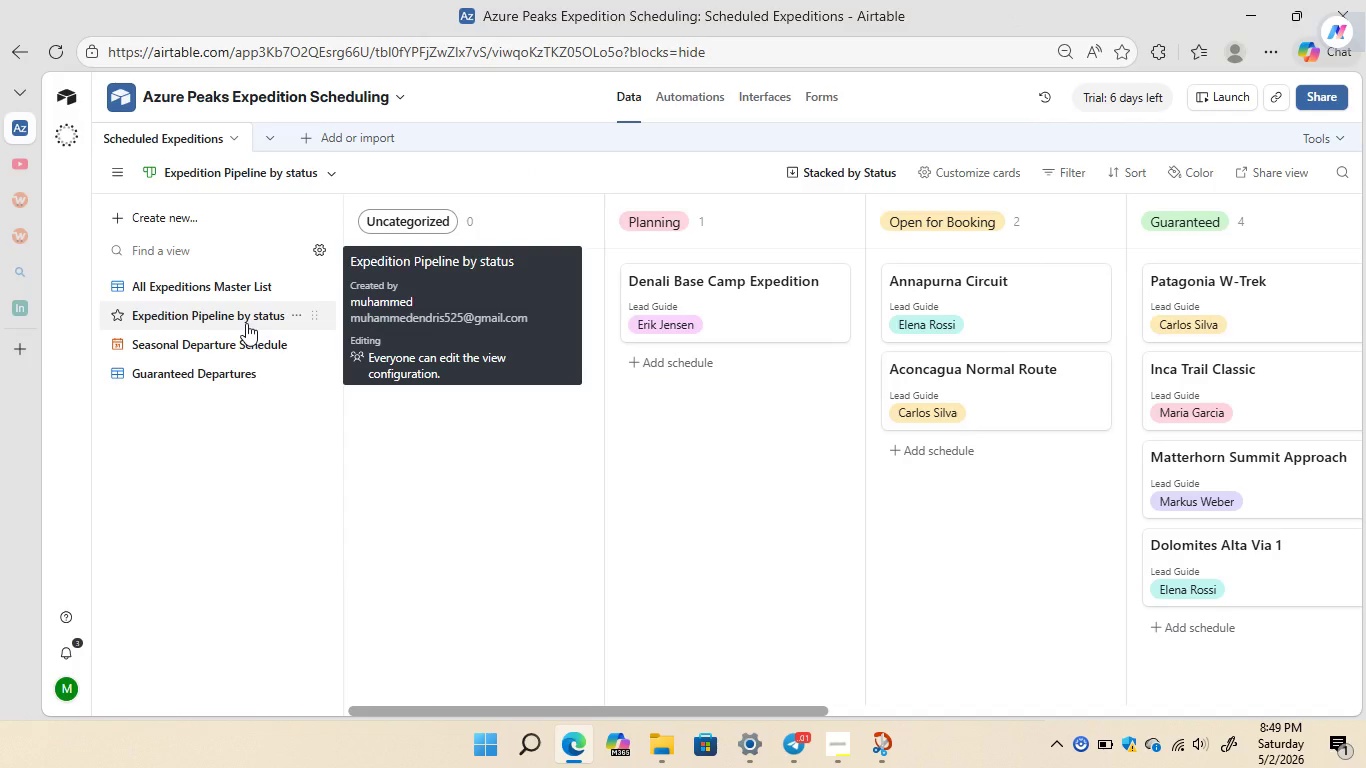 
left_click([681, 93])
 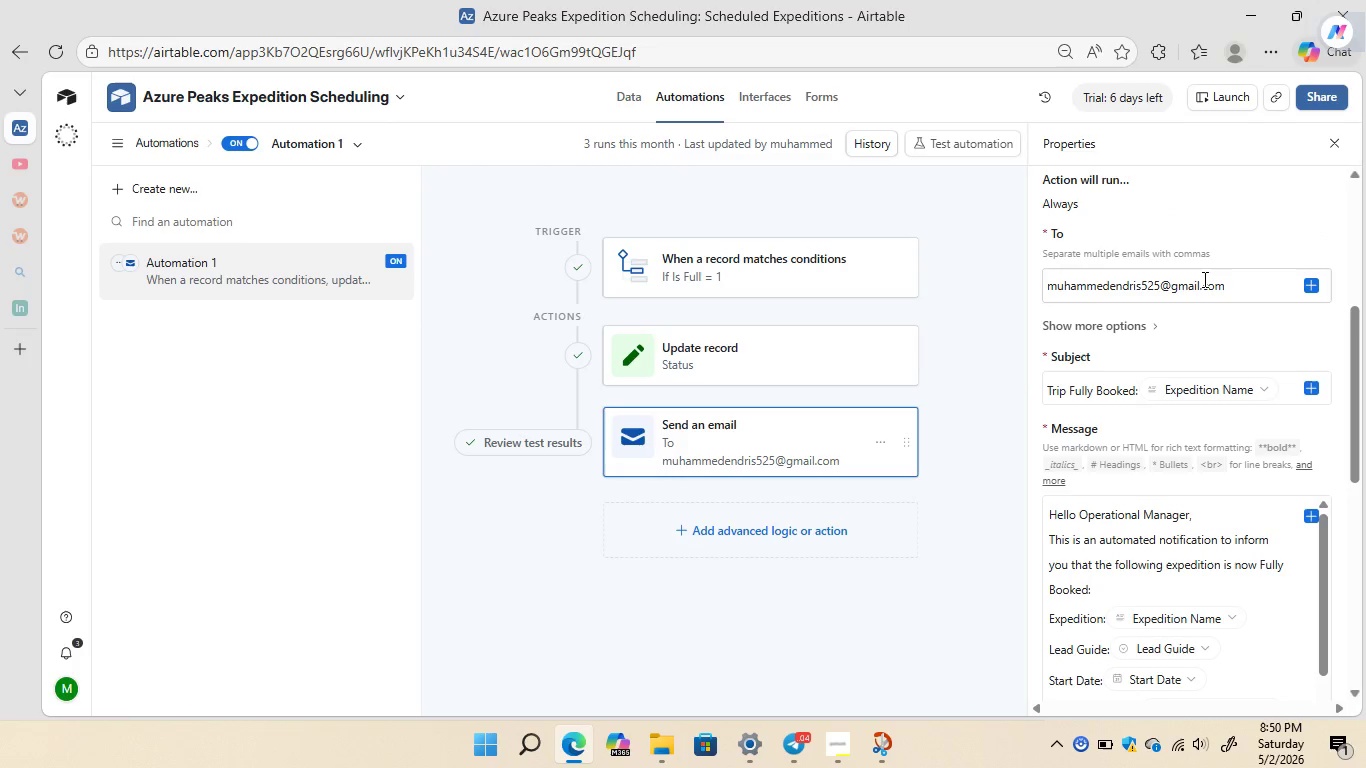 
wait(21.72)
 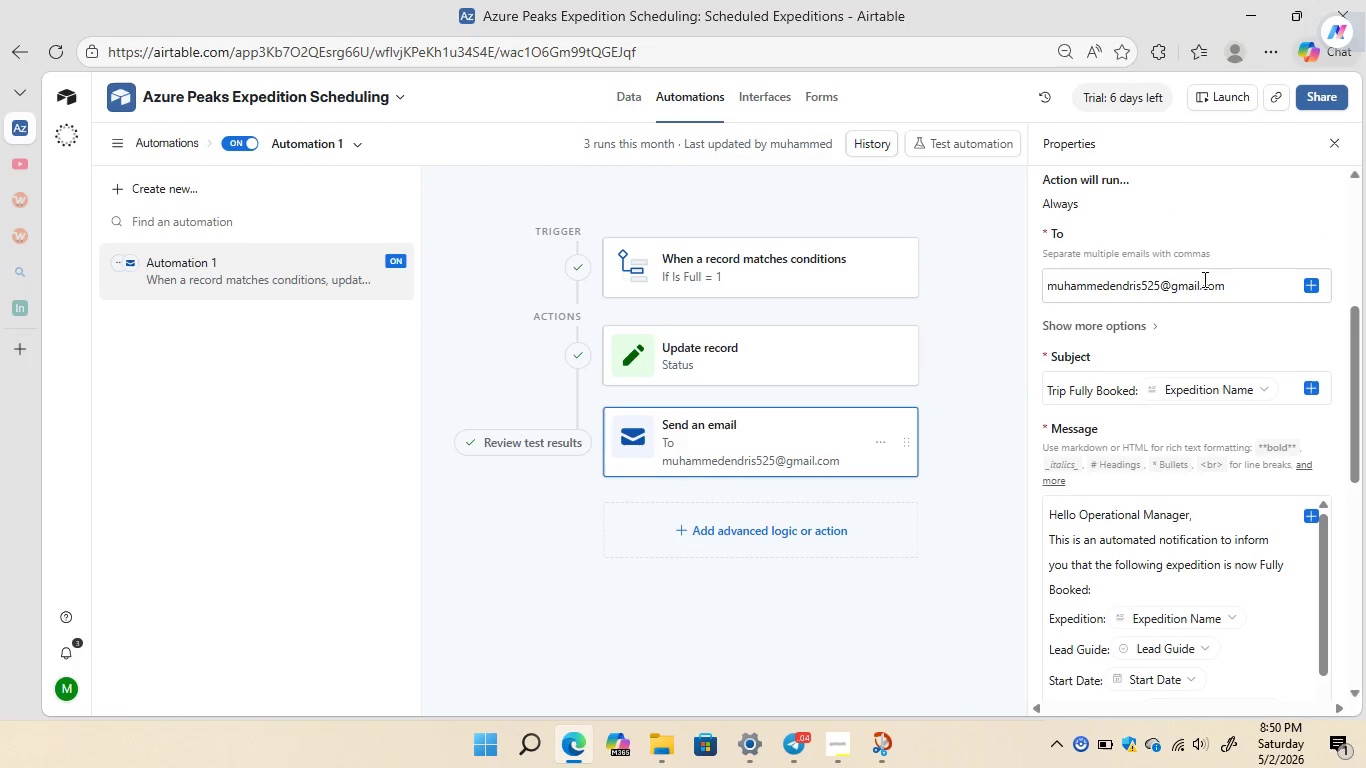 
left_click([1270, 635])
 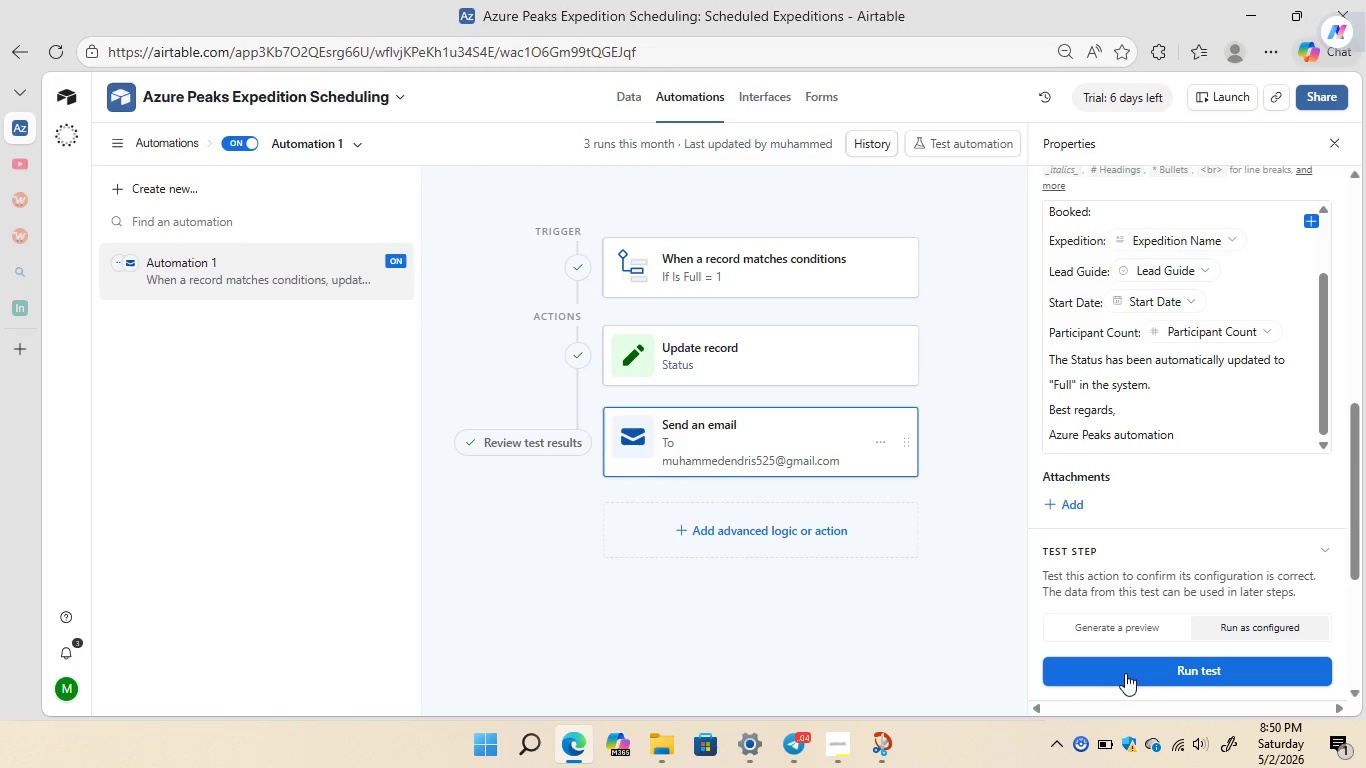 
left_click([1125, 673])
 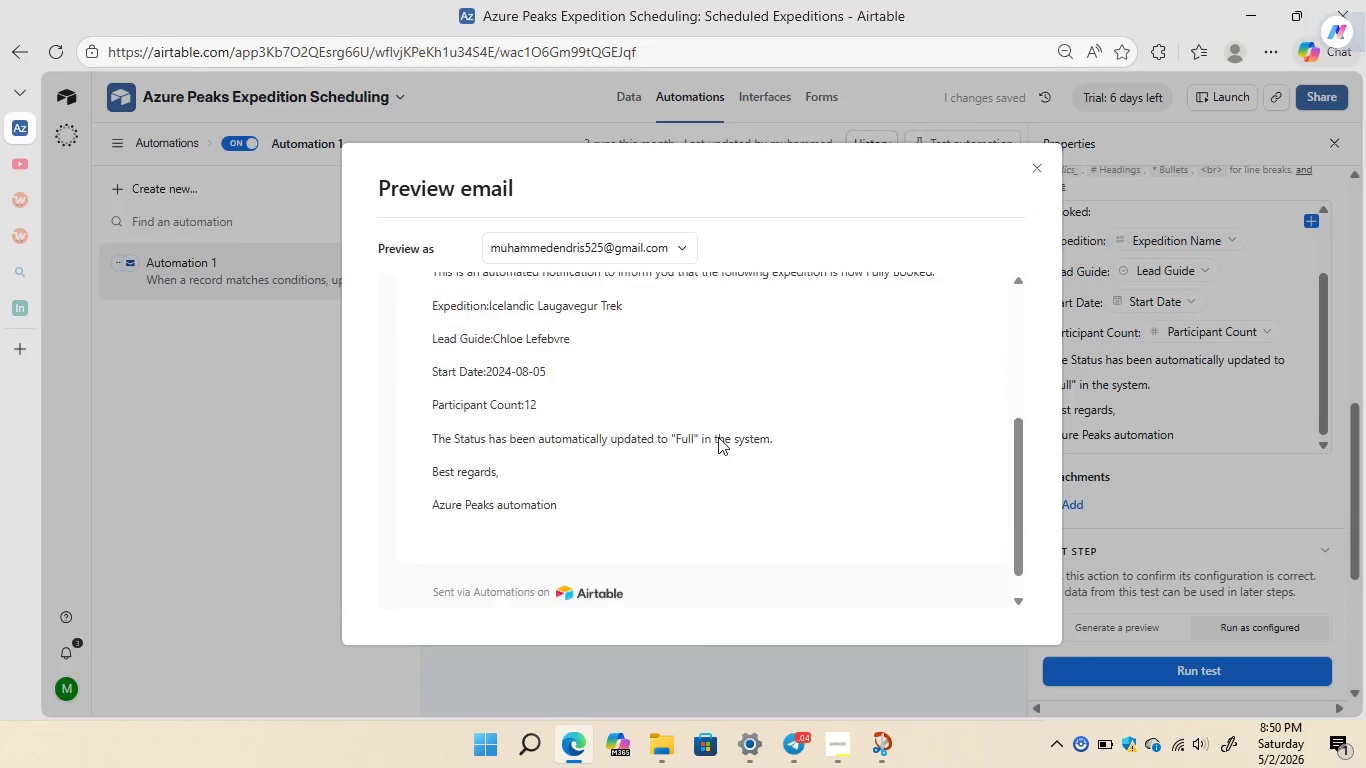 
wait(6.0)
 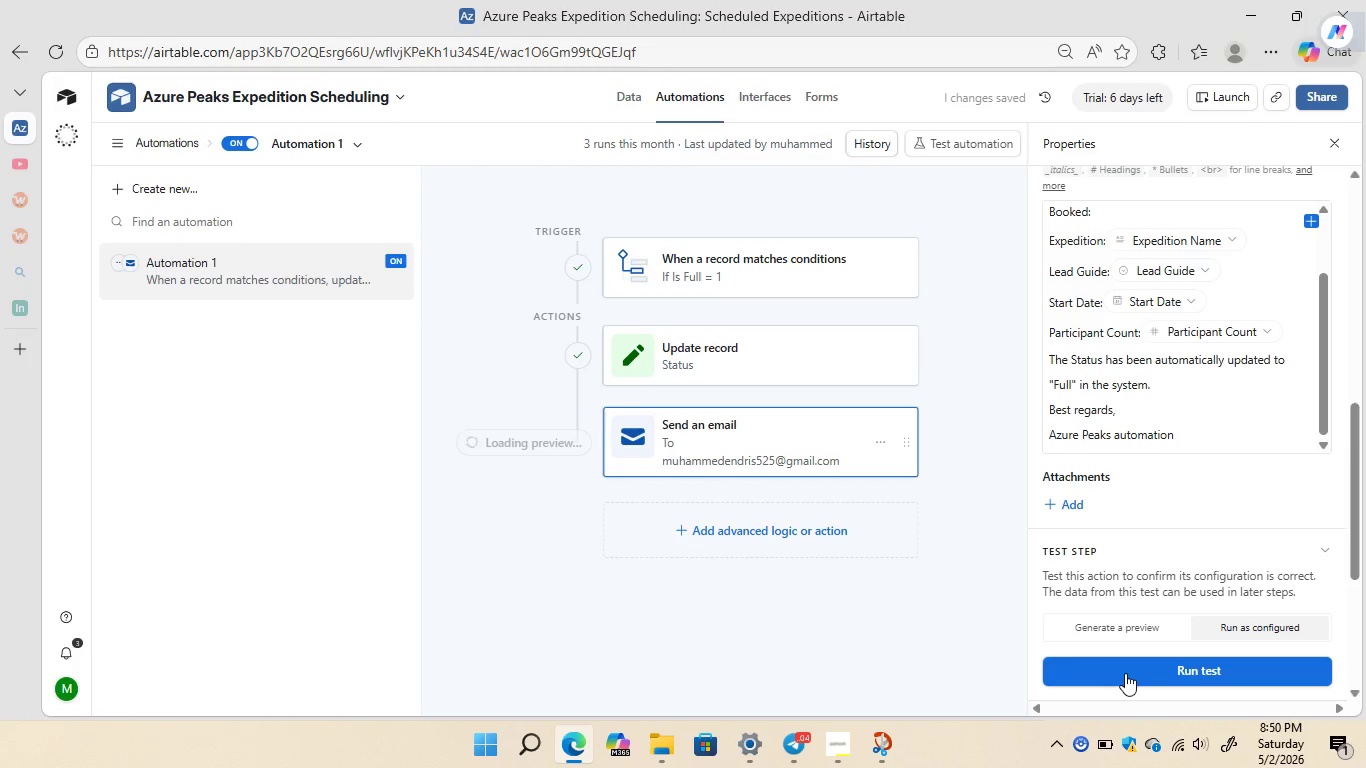 
mouse_move([632, 399])
 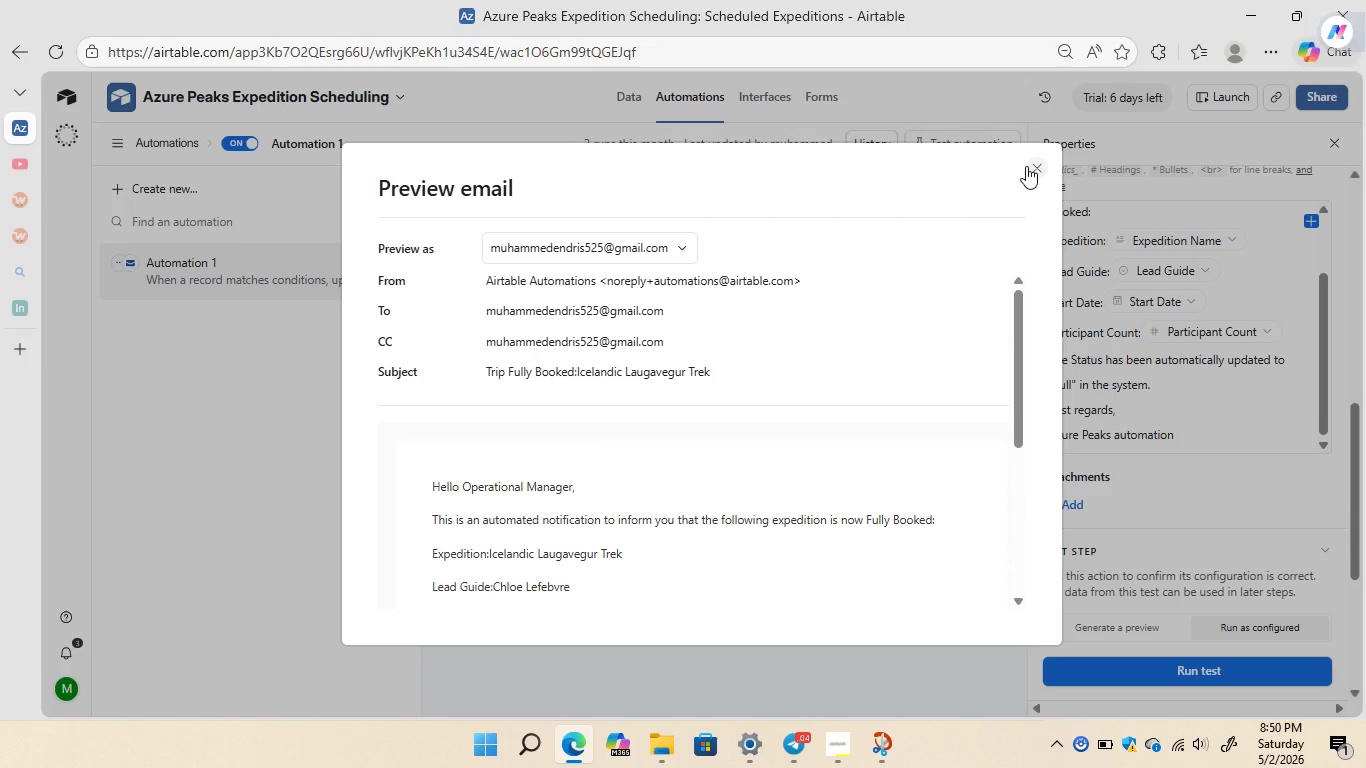 
left_click([1026, 166])
 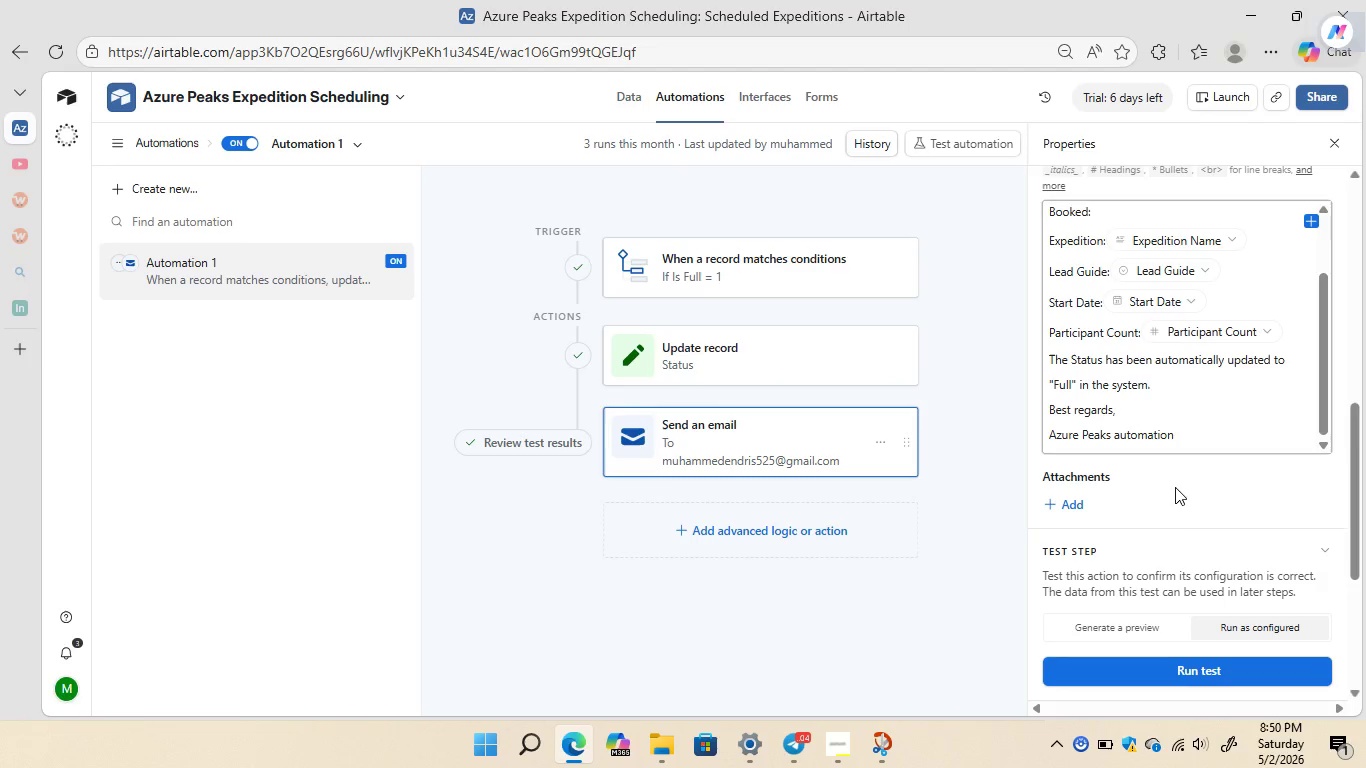 
mouse_move([1140, 557])
 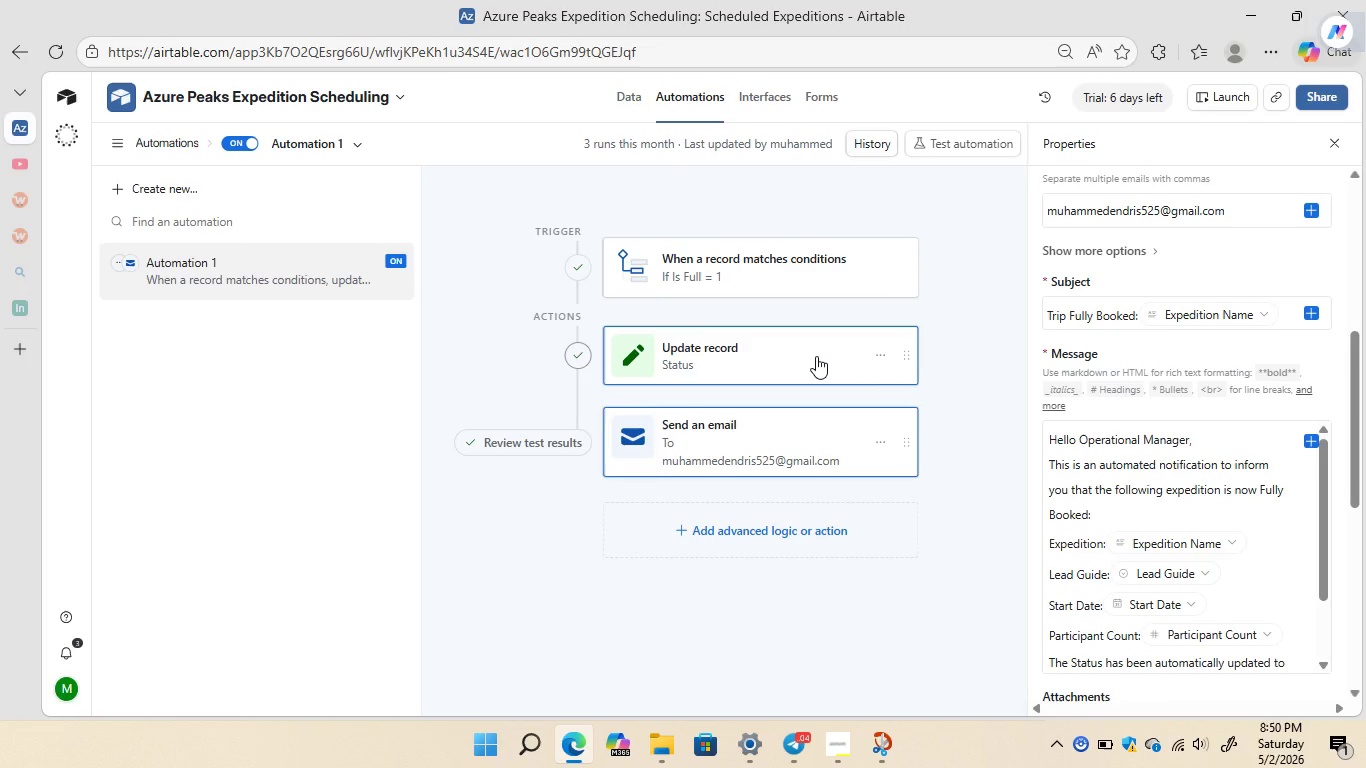 
left_click([816, 356])
 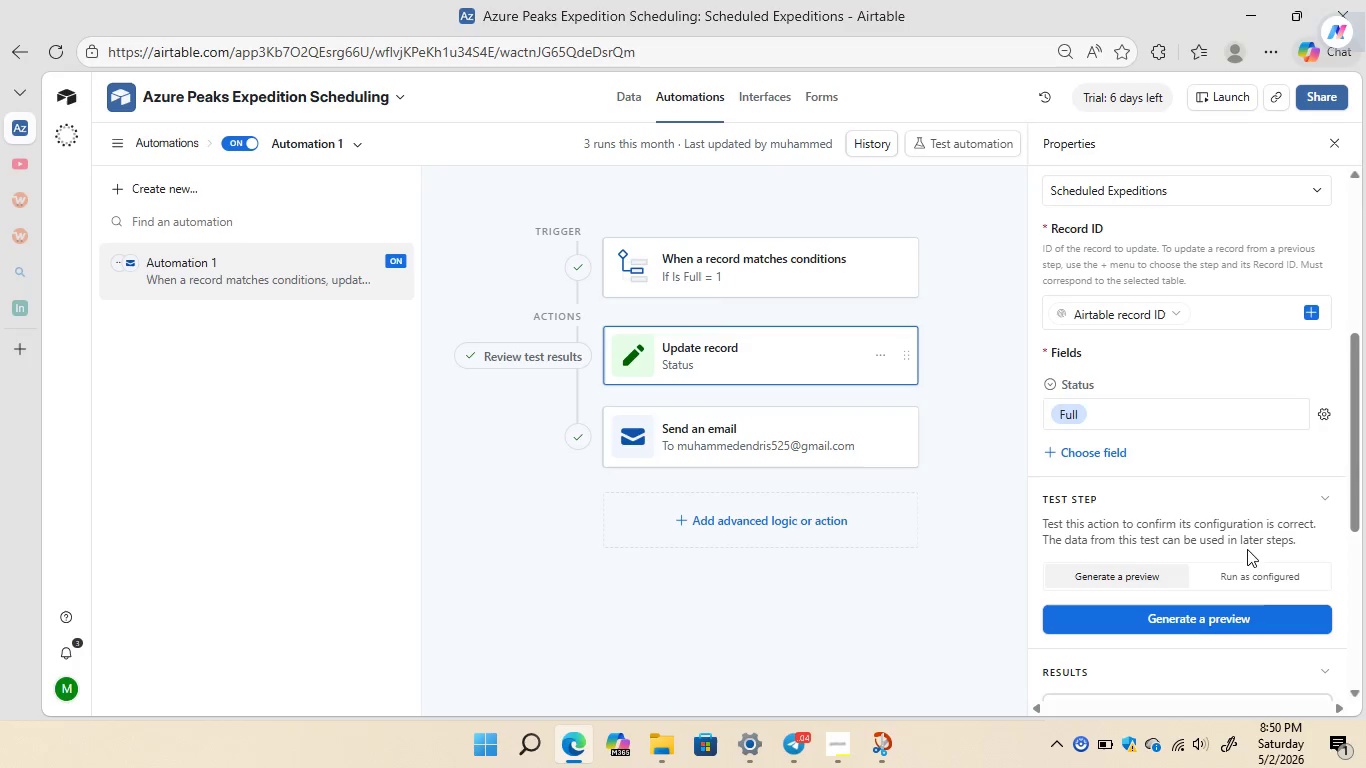 
left_click([1258, 572])
 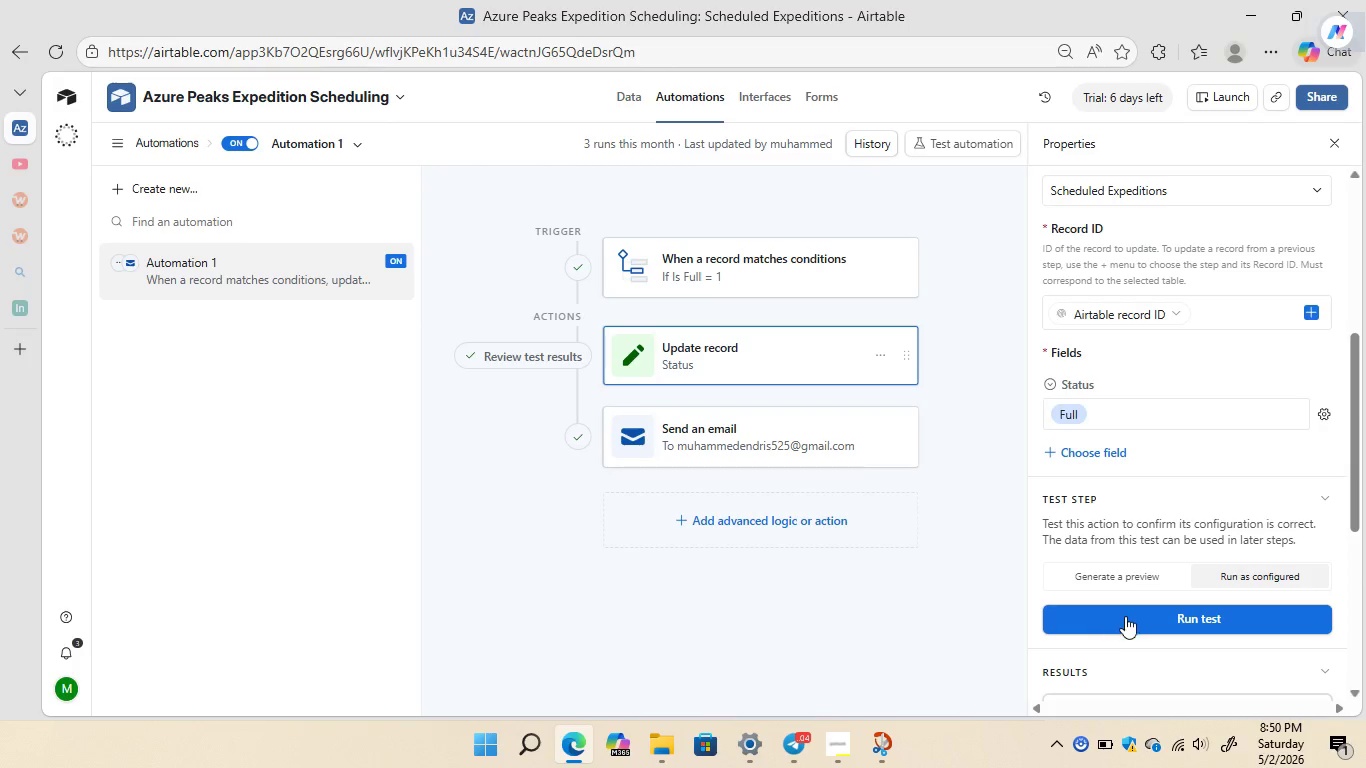 
left_click([1141, 613])
 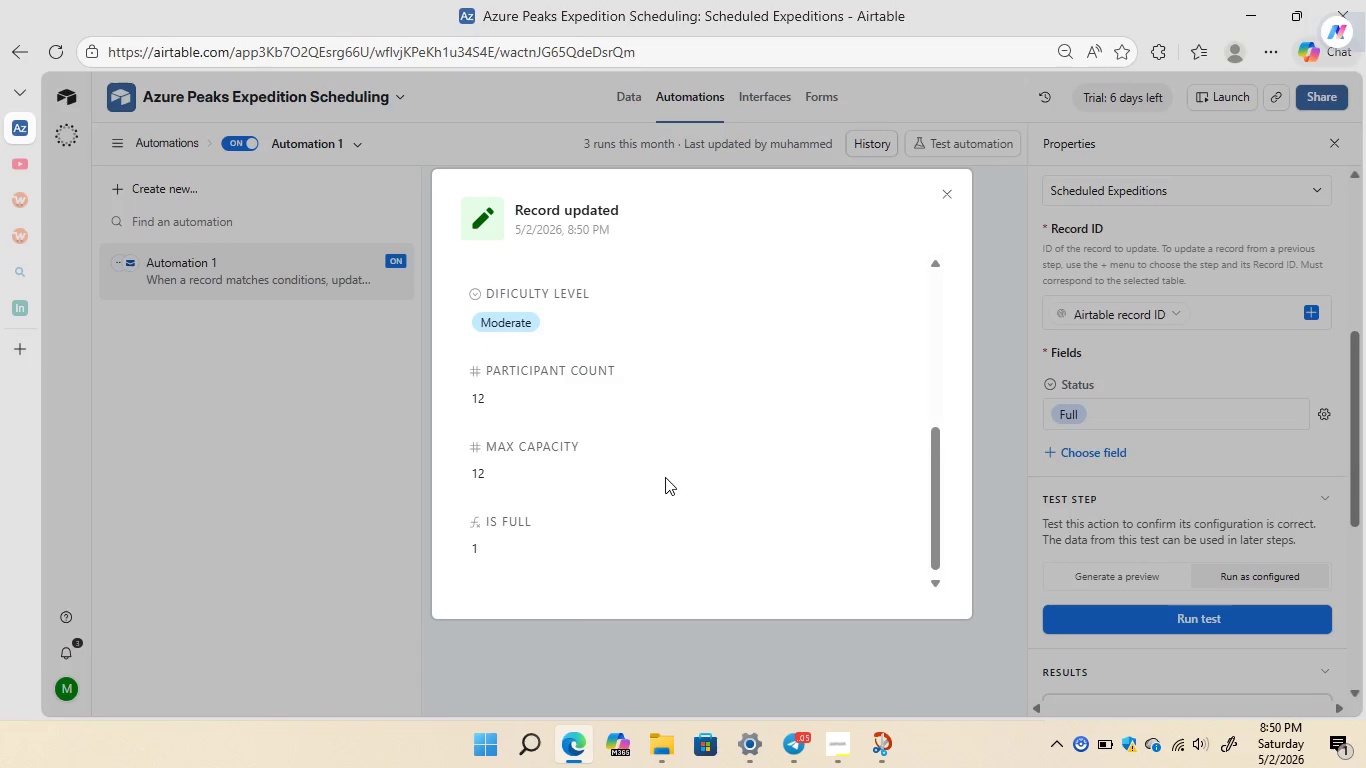 
wait(19.58)
 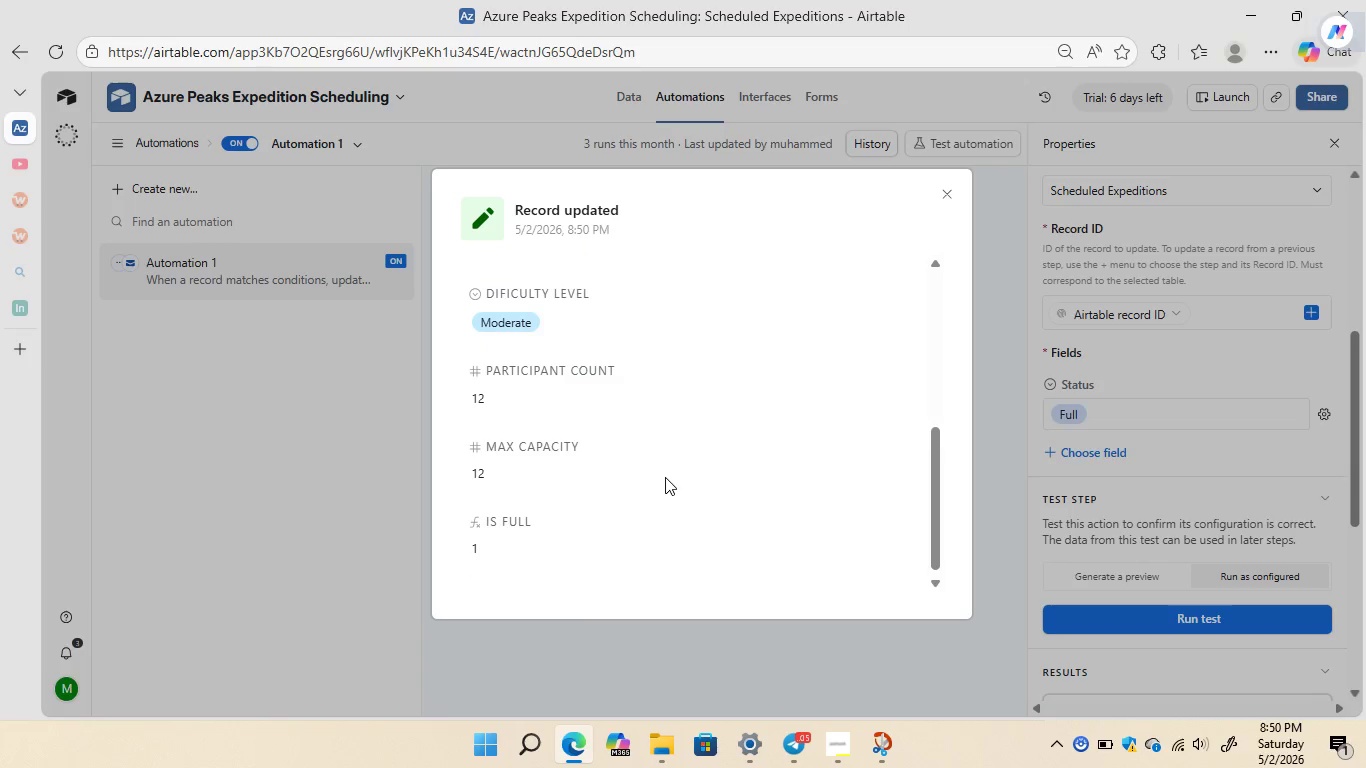 
left_click([956, 190])
 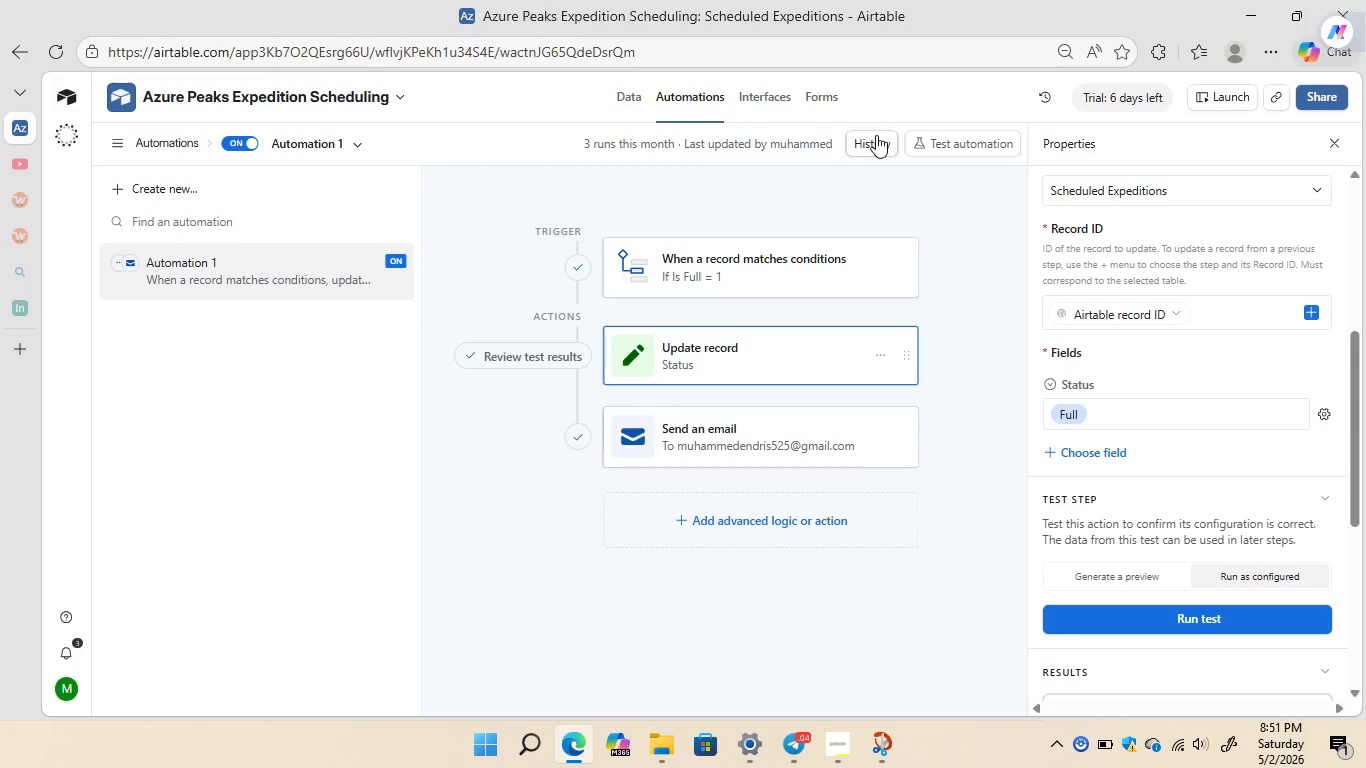 
left_click([876, 135])
 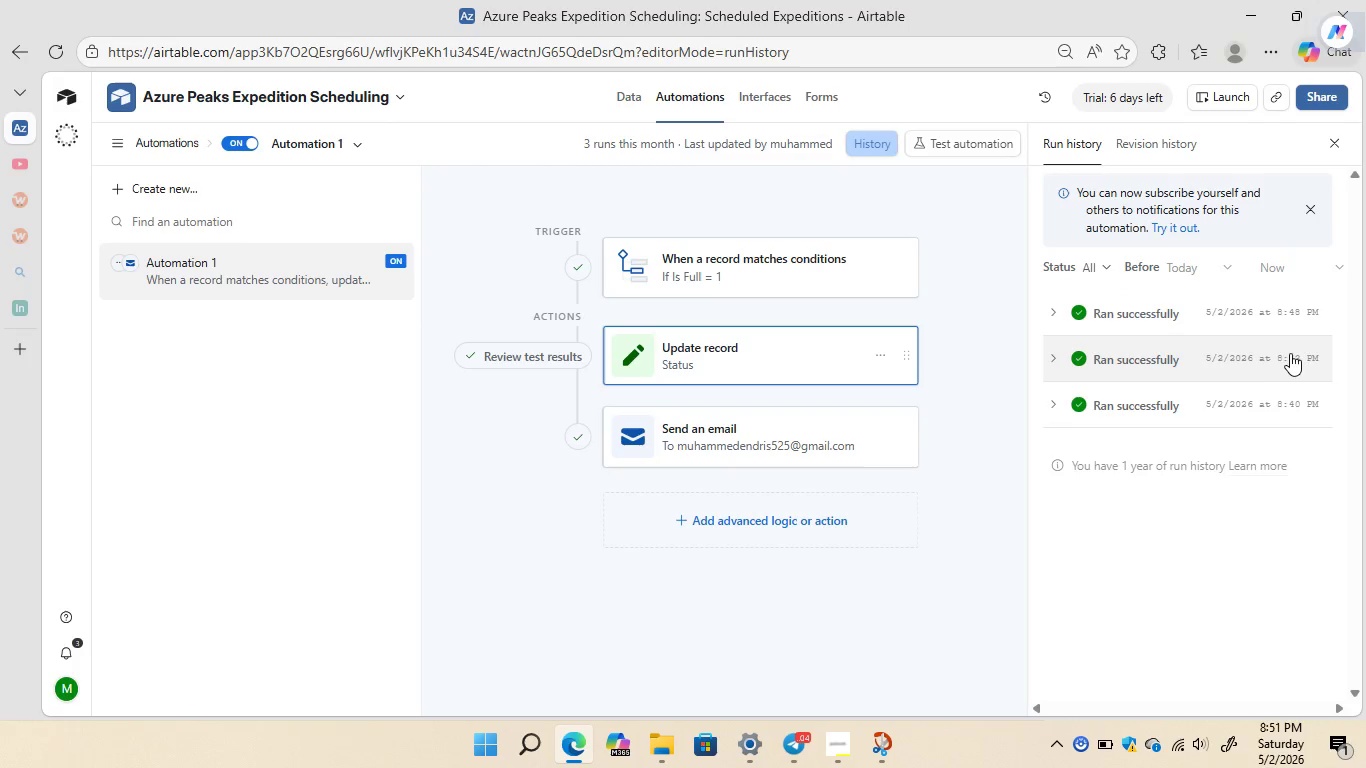 
wait(8.61)
 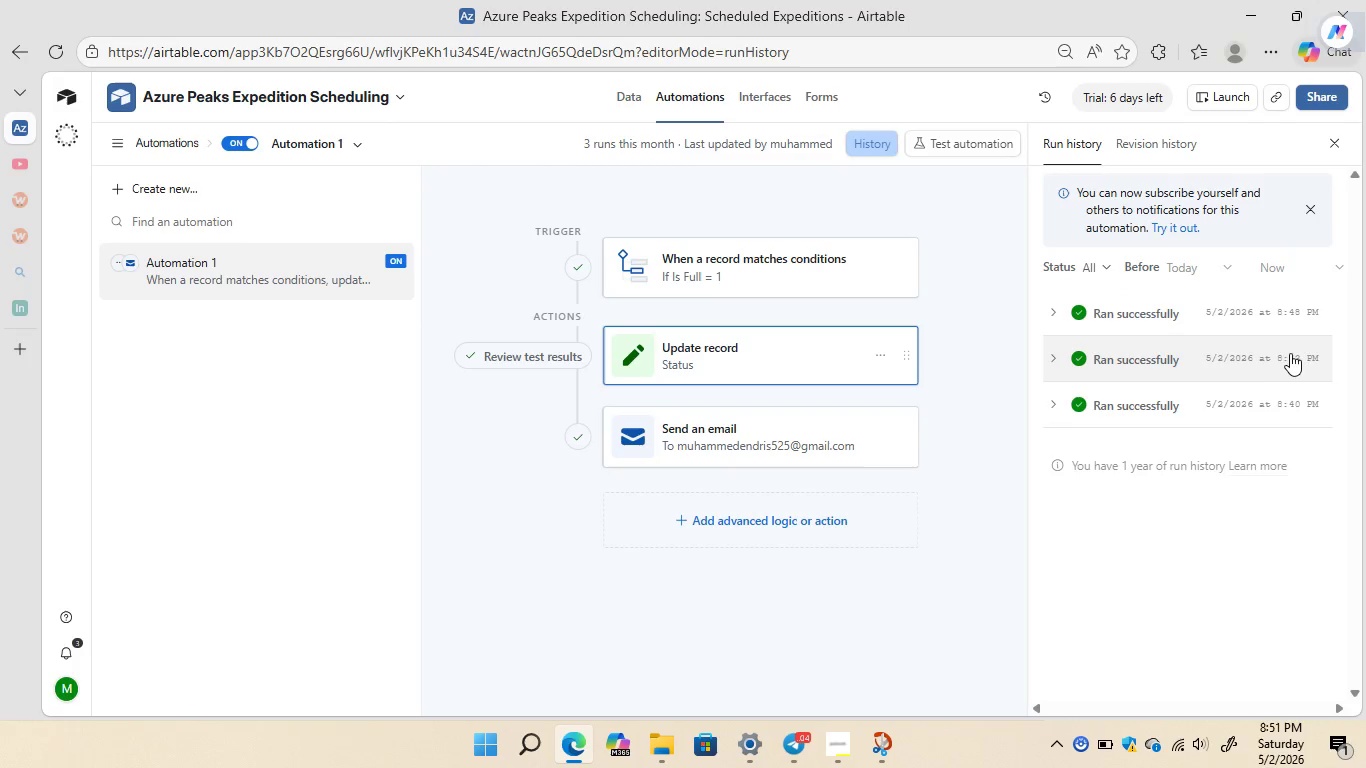 
left_click([630, 100])
 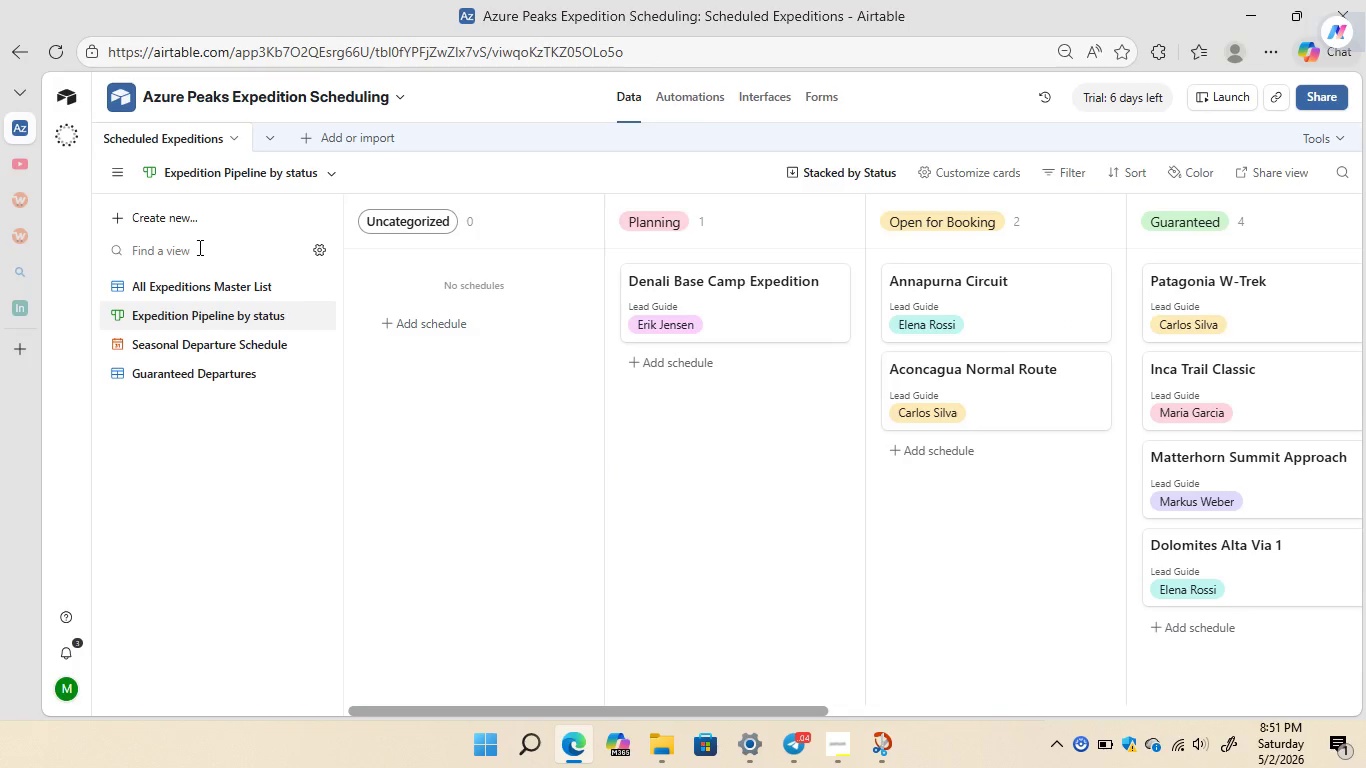 
left_click([199, 281])
 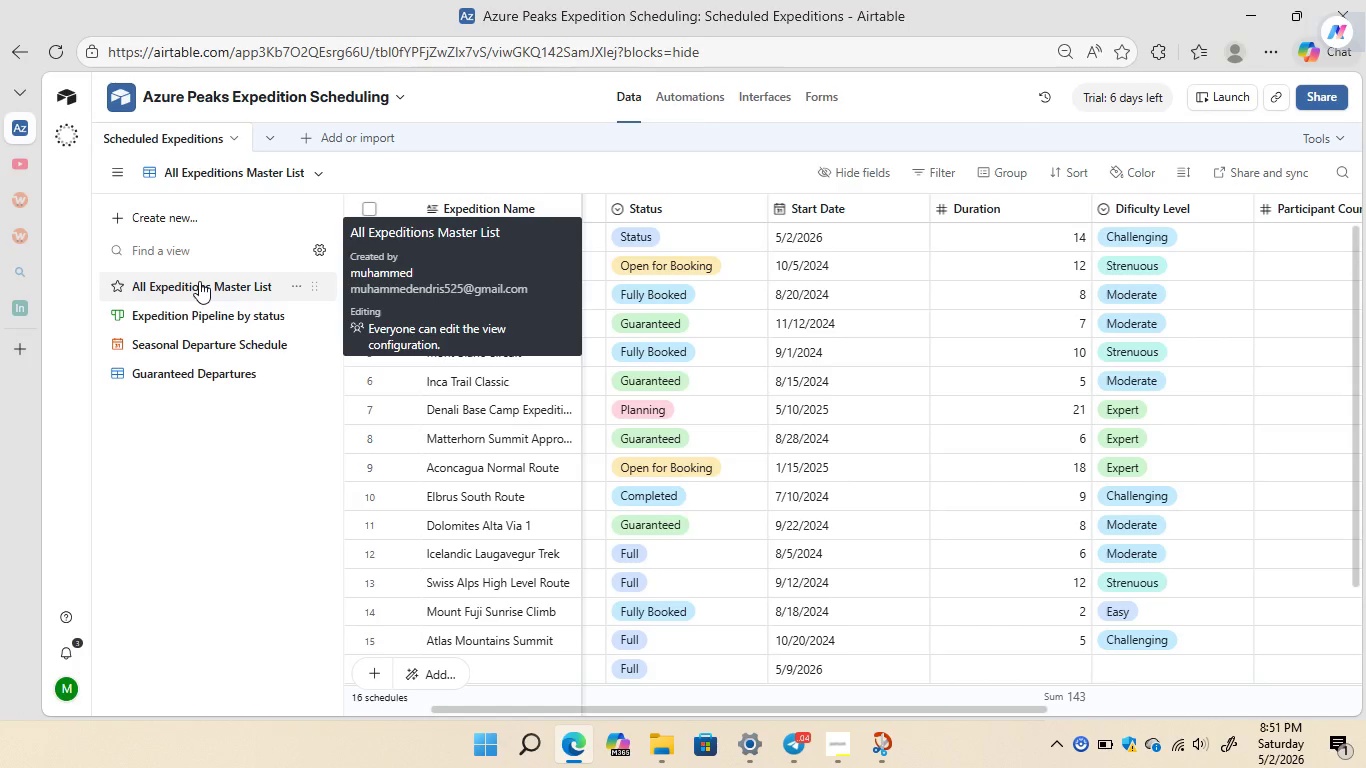 
mouse_move([673, 406])
 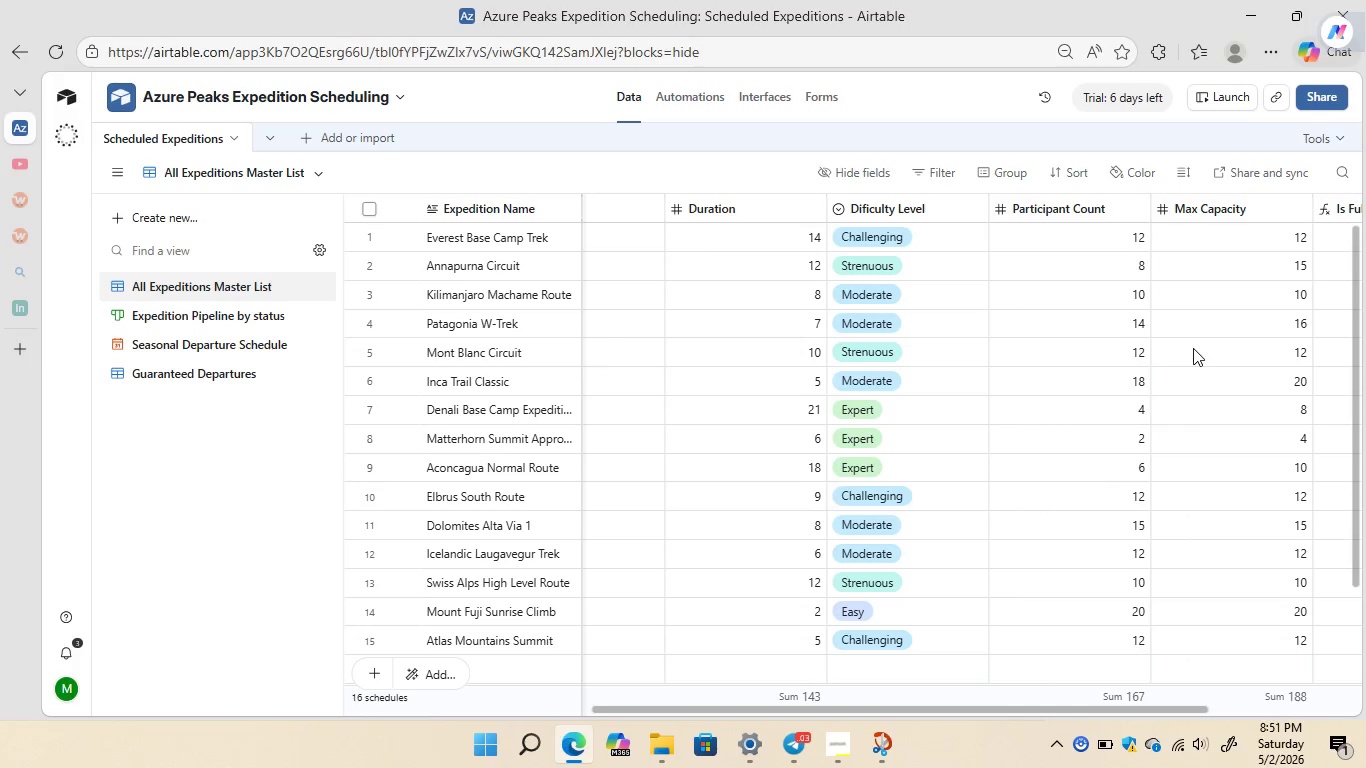 
wait(12.04)
 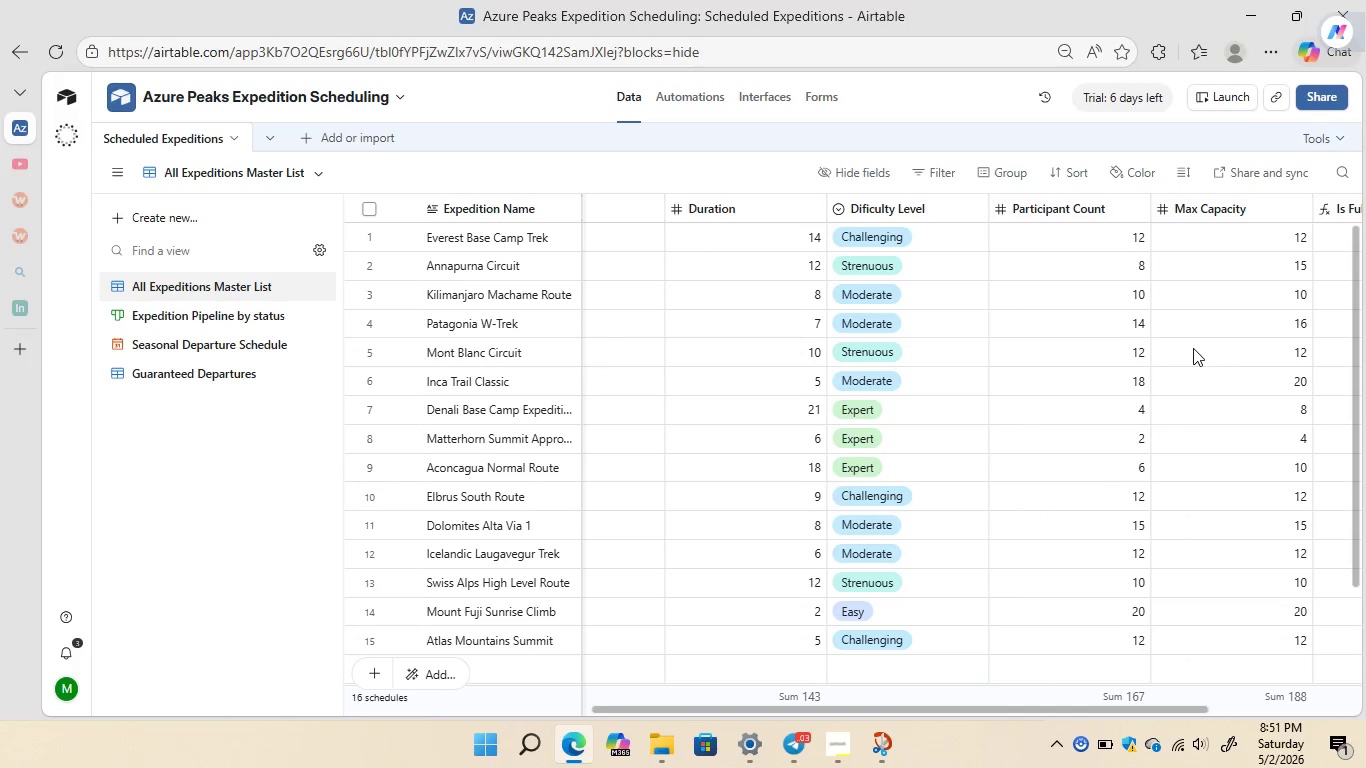 
double_click([1142, 321])
 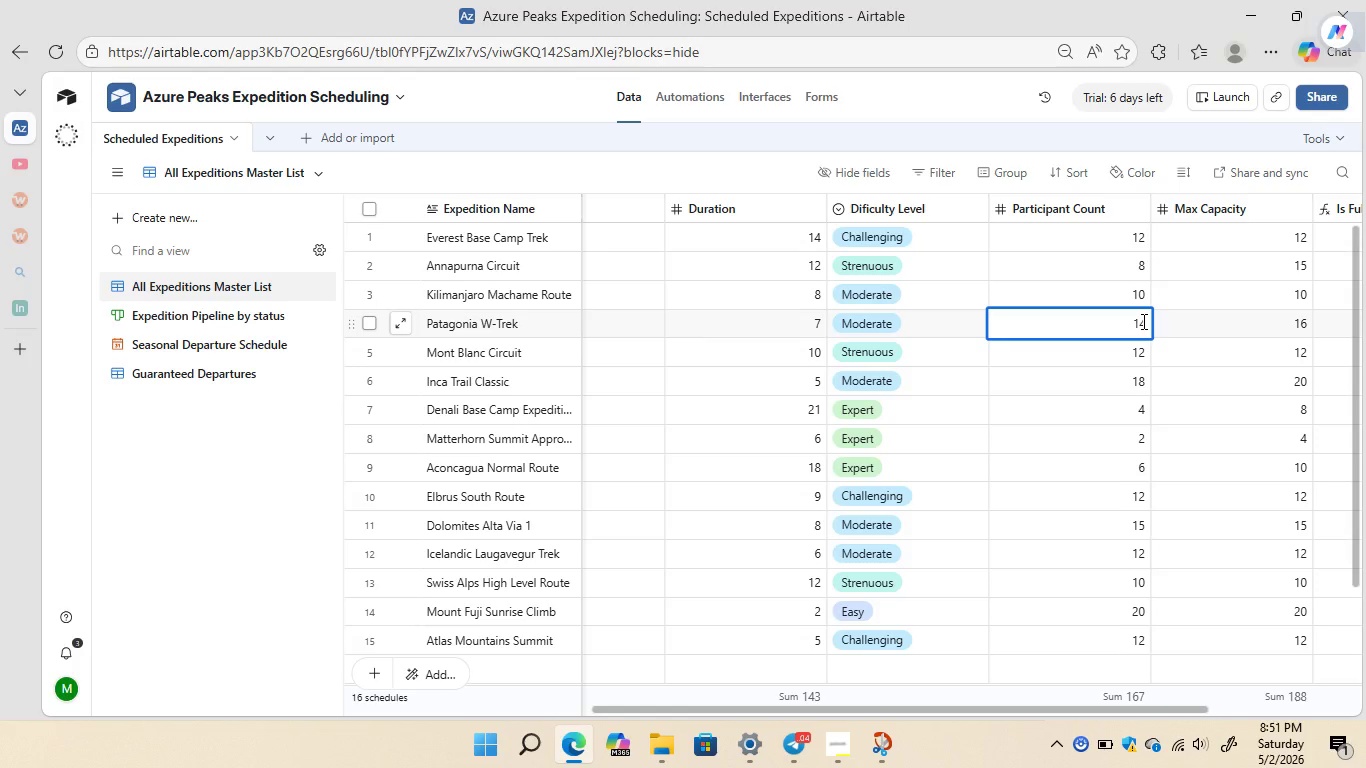 
key(Backspace)
 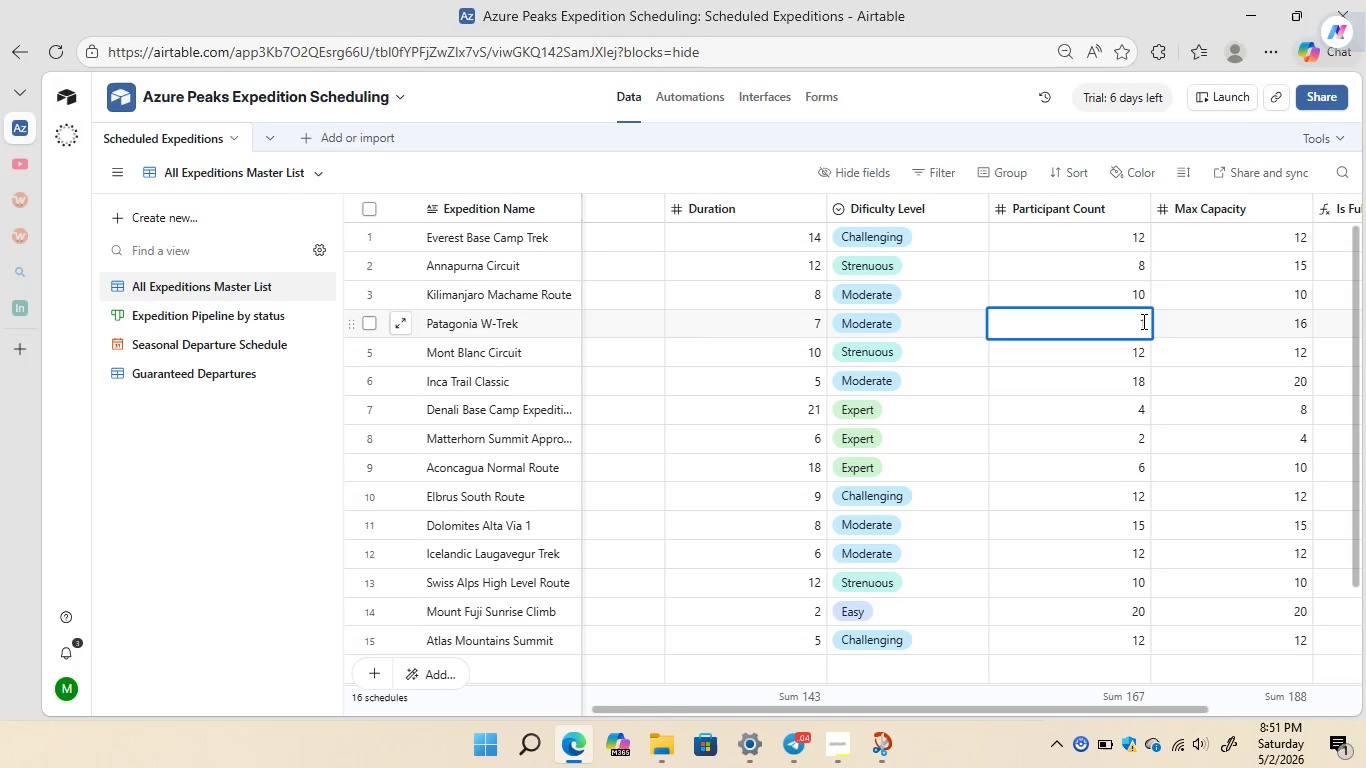 
key(6)
 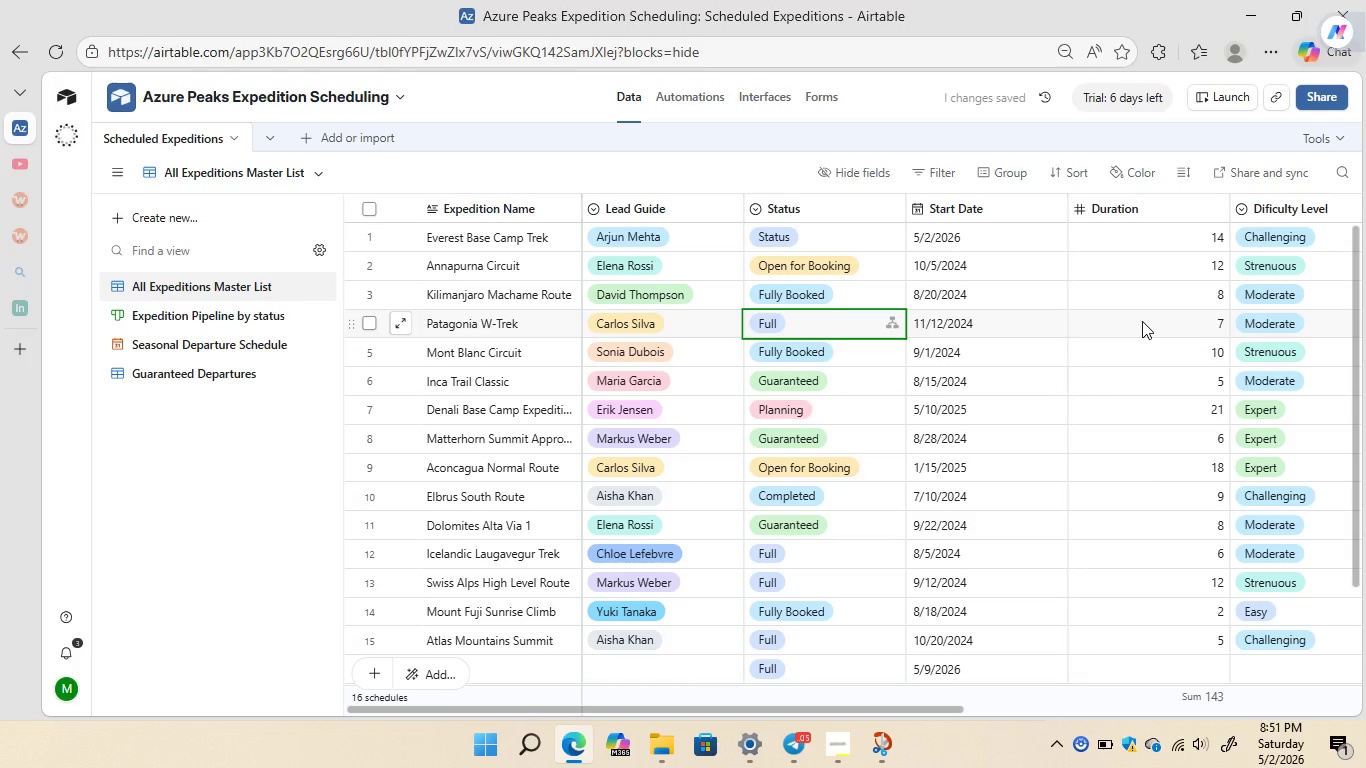 
wait(10.75)
 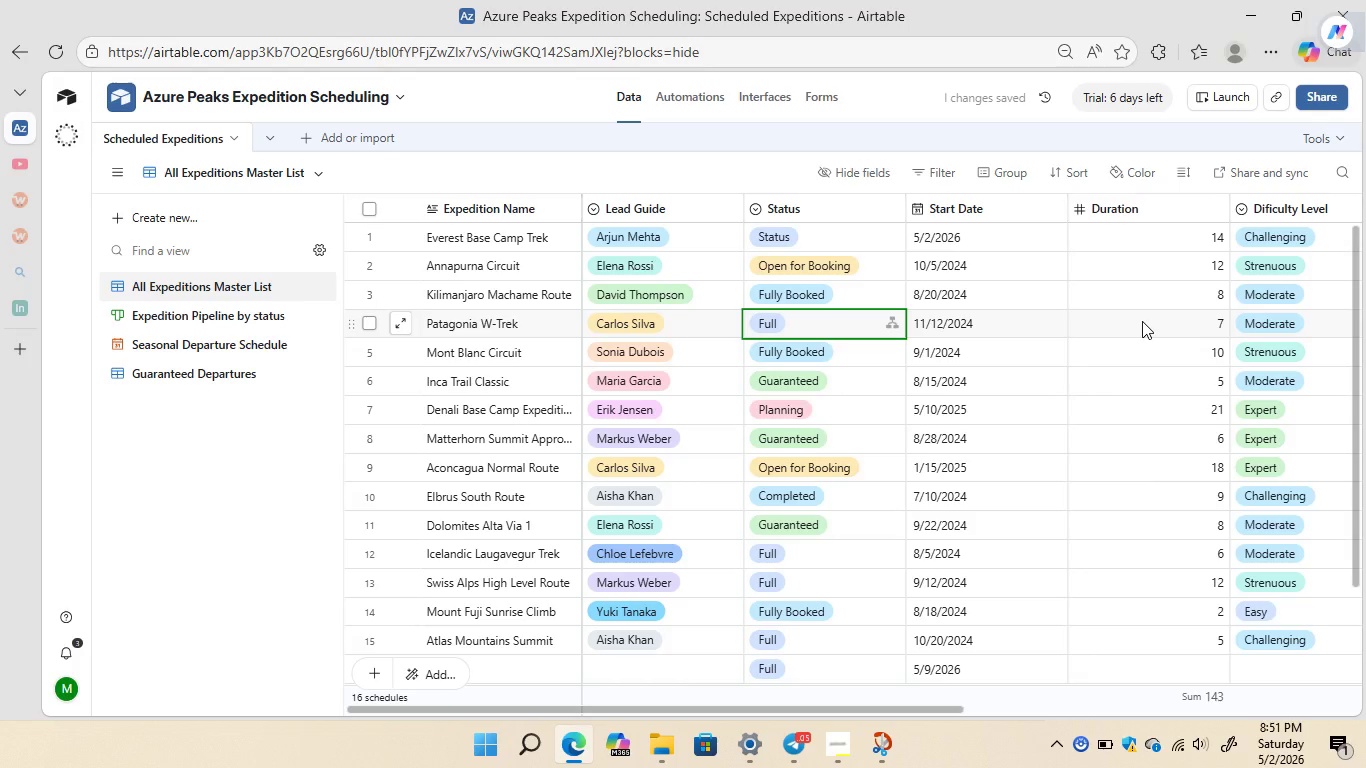 
left_click([706, 95])
 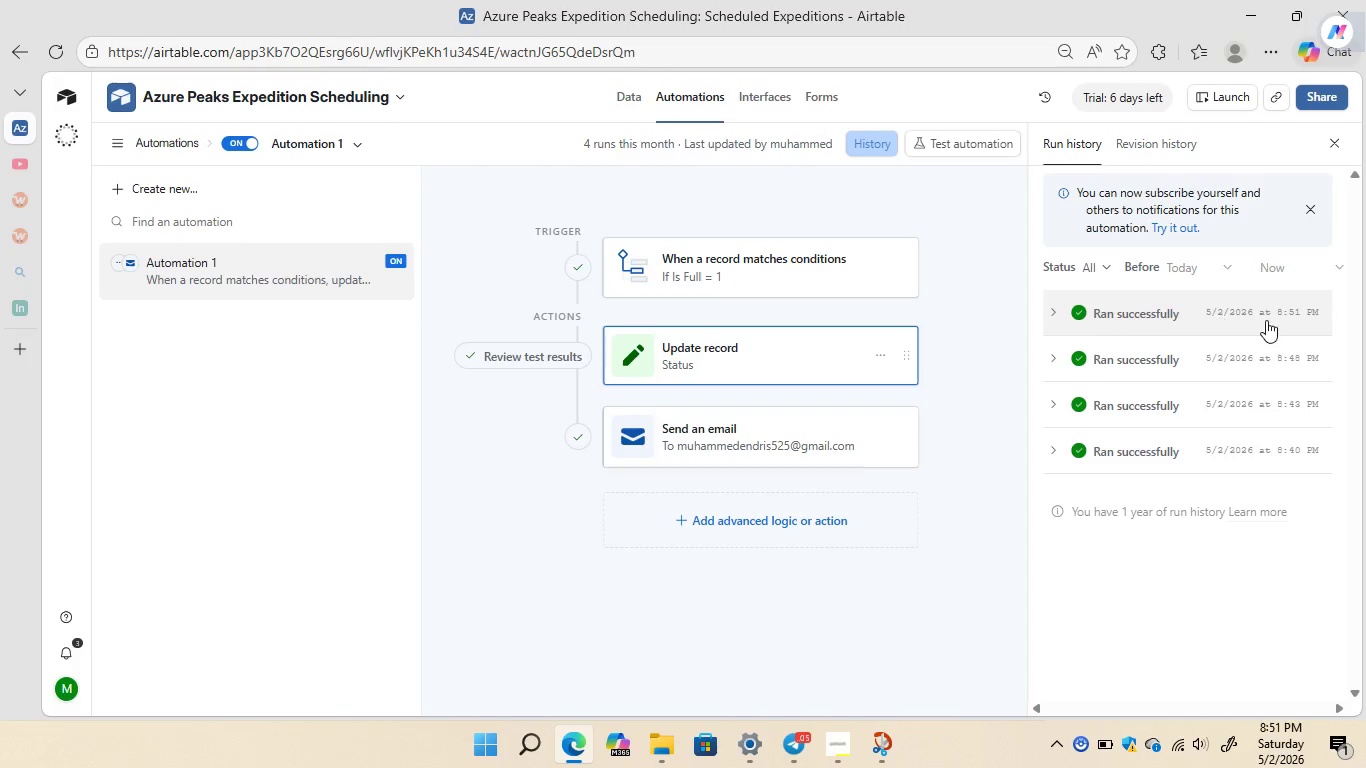 
wait(7.99)
 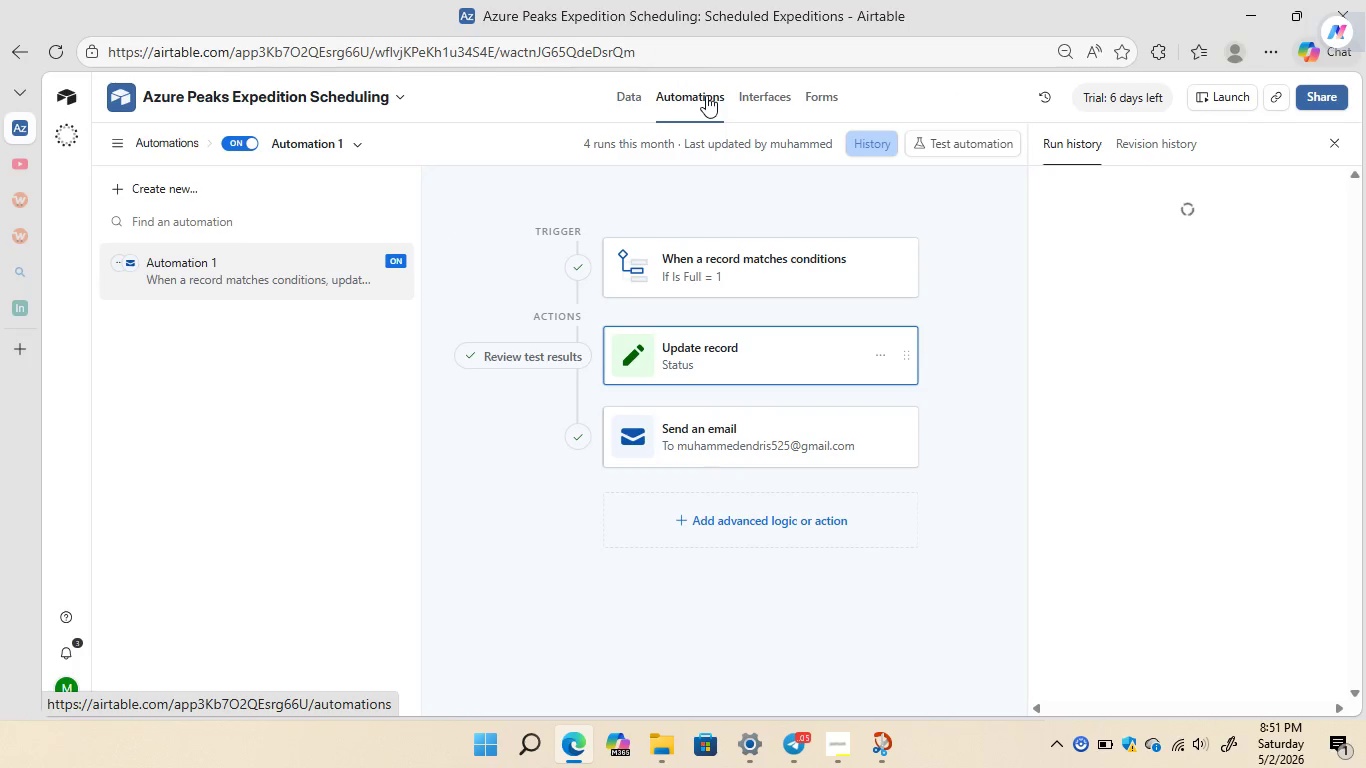 
left_click([1055, 312])
 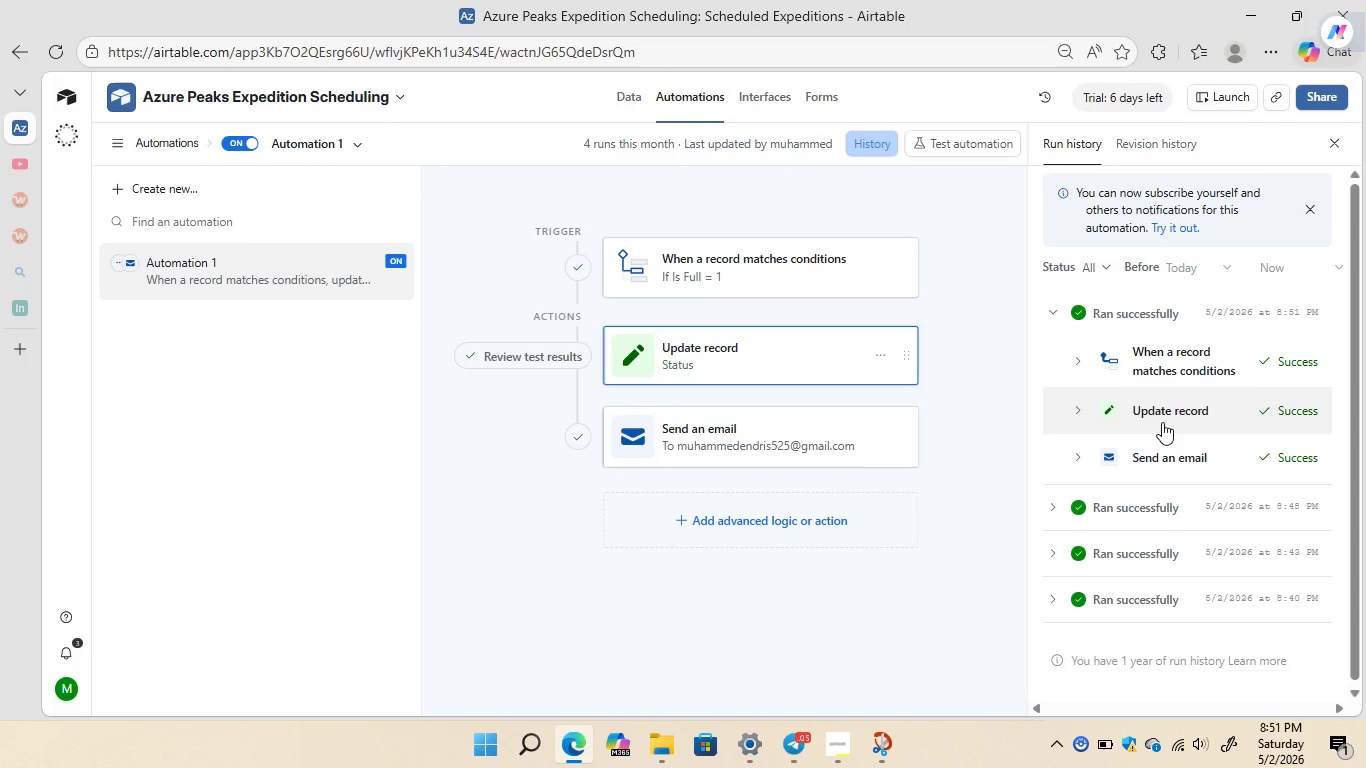 
wait(6.76)
 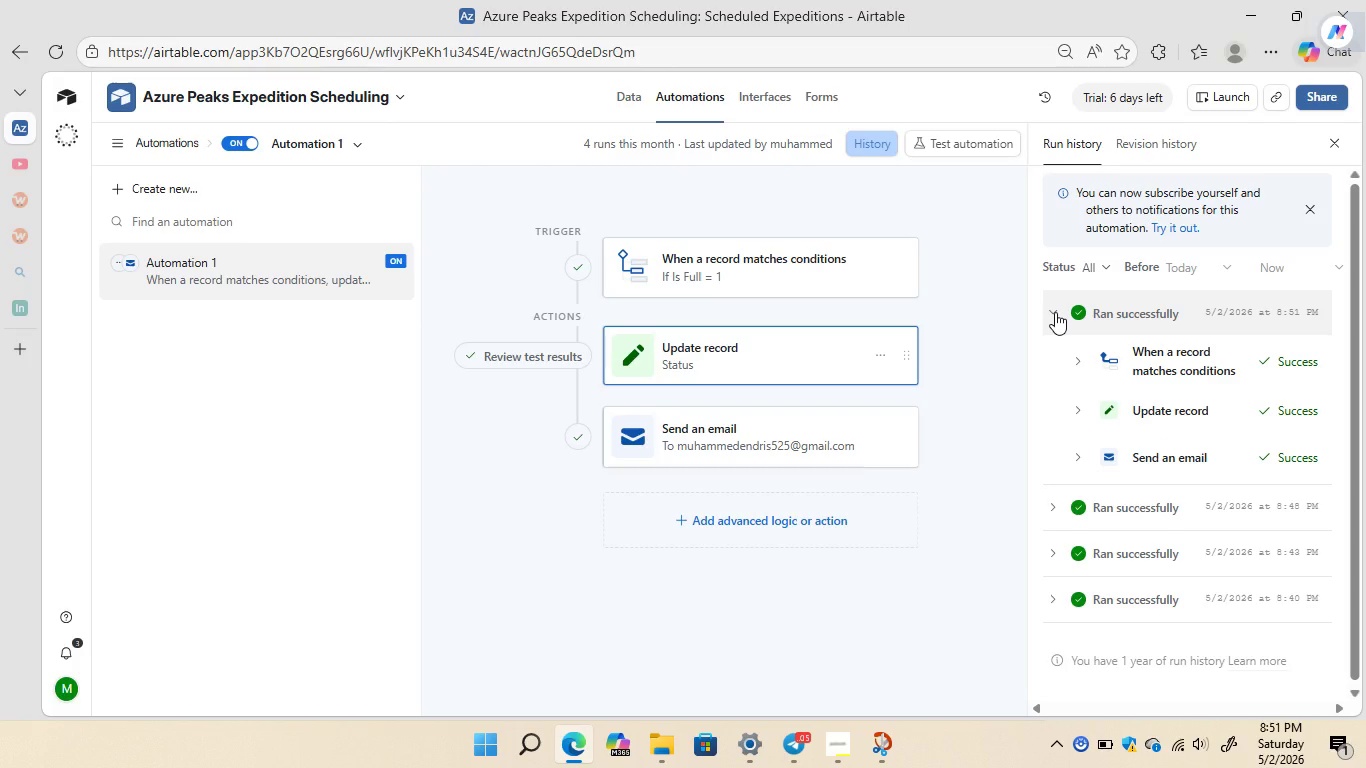 
left_click([1053, 503])
 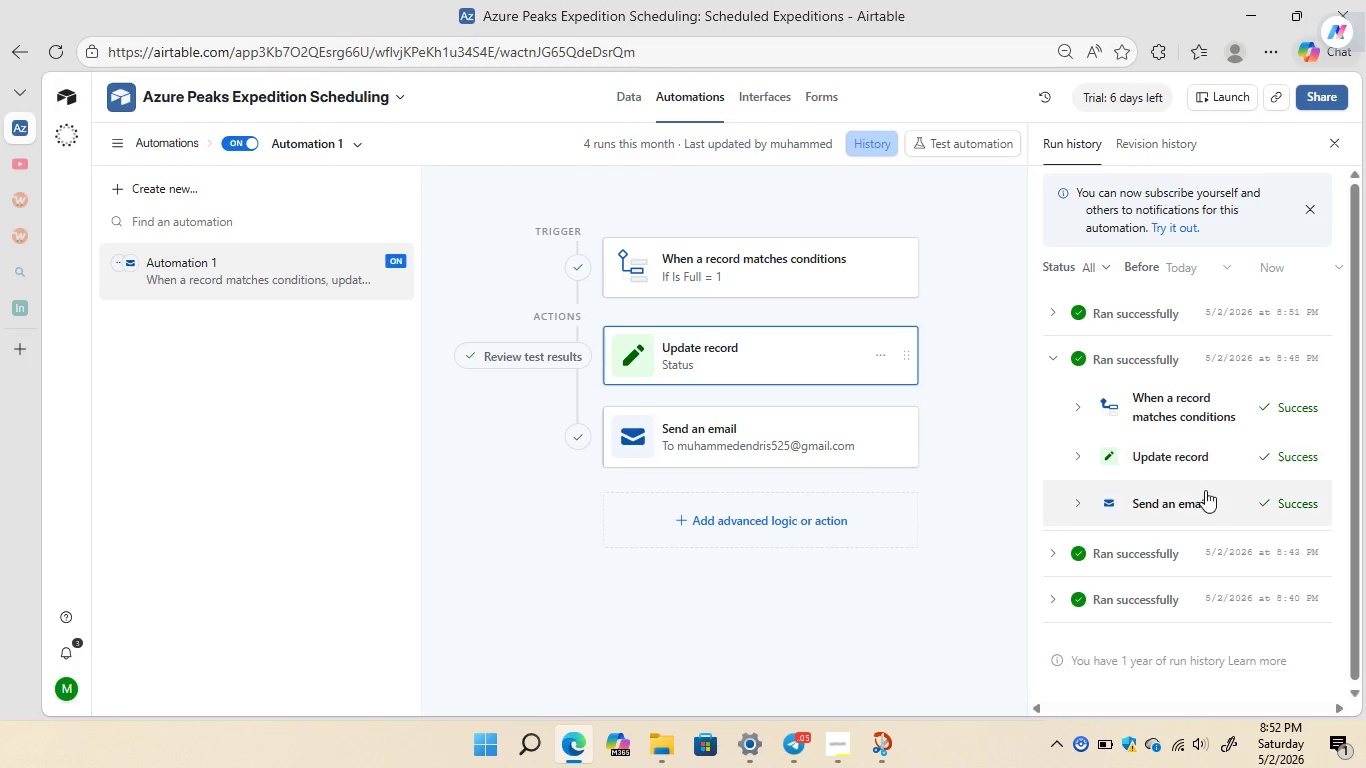 
wait(5.56)
 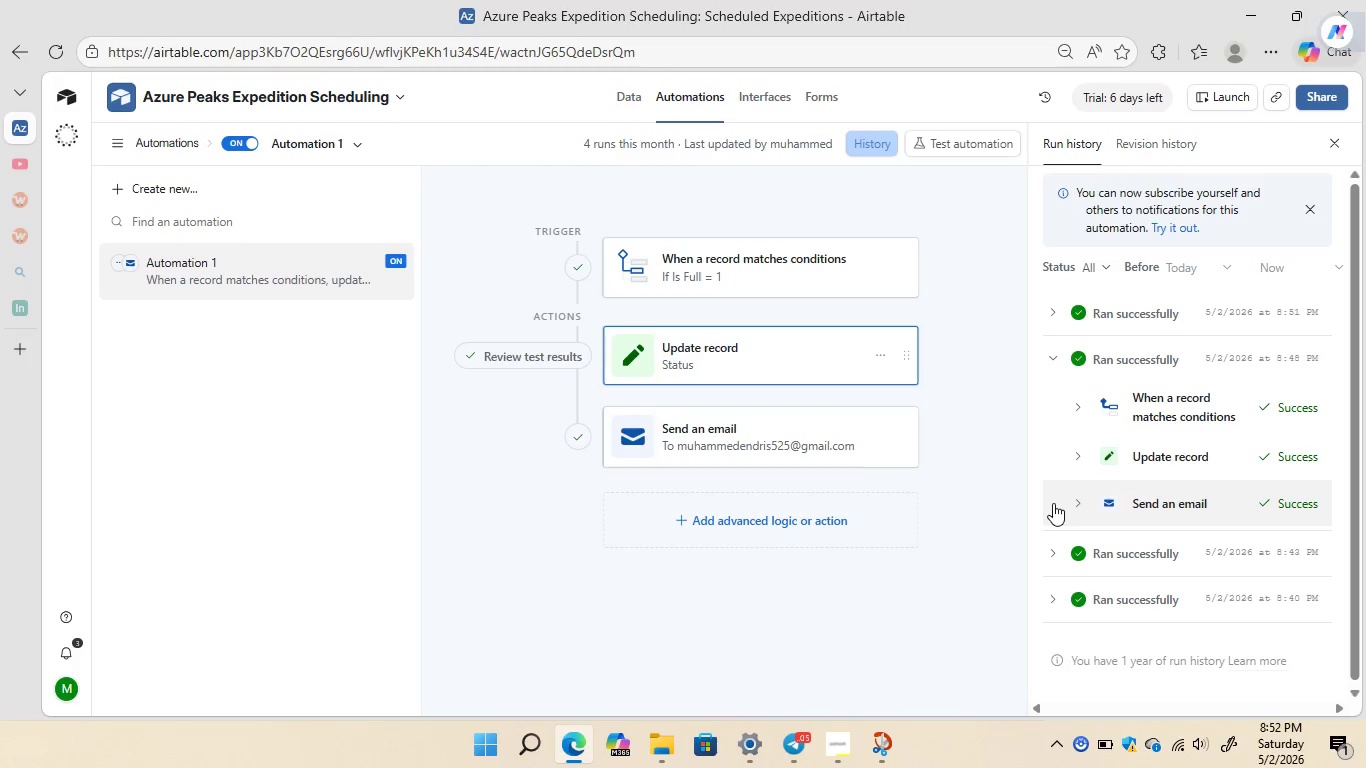 
left_click([1056, 552])
 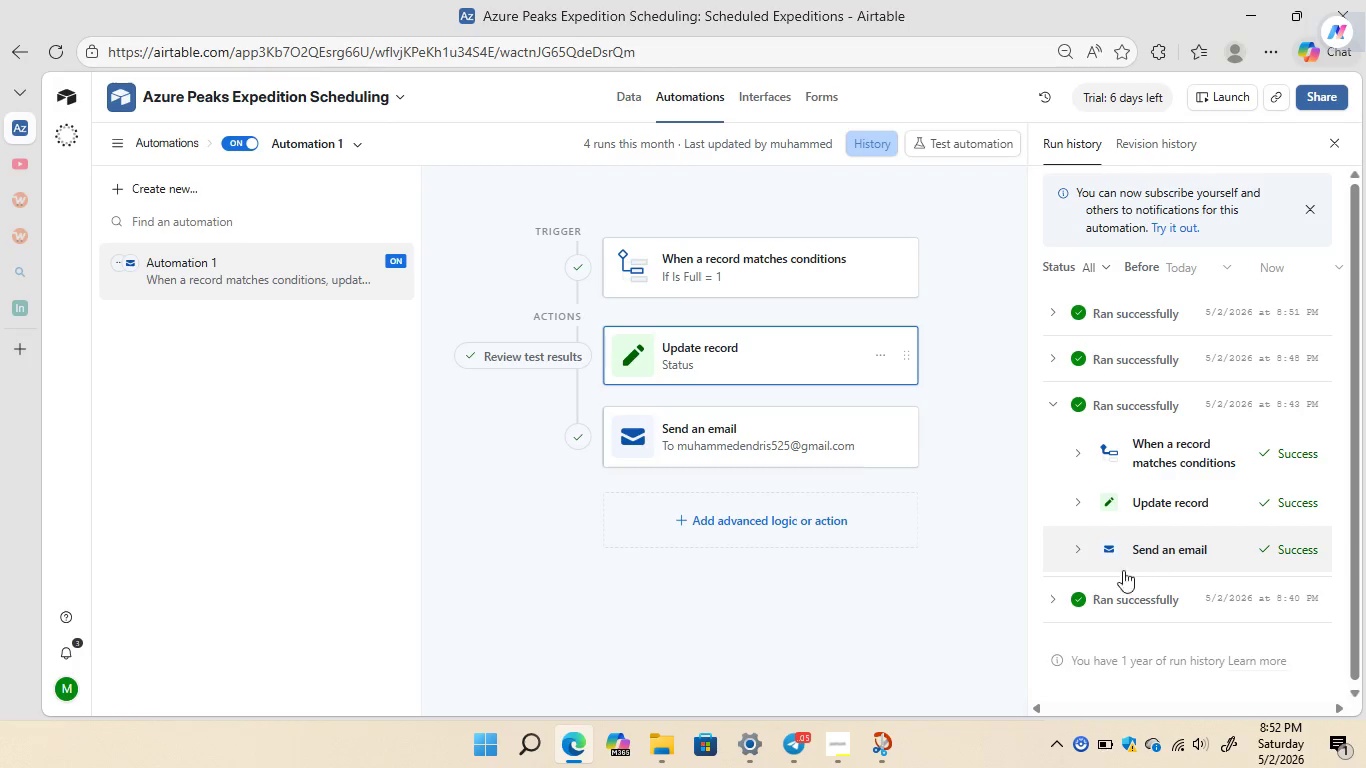 
left_click([1054, 596])
 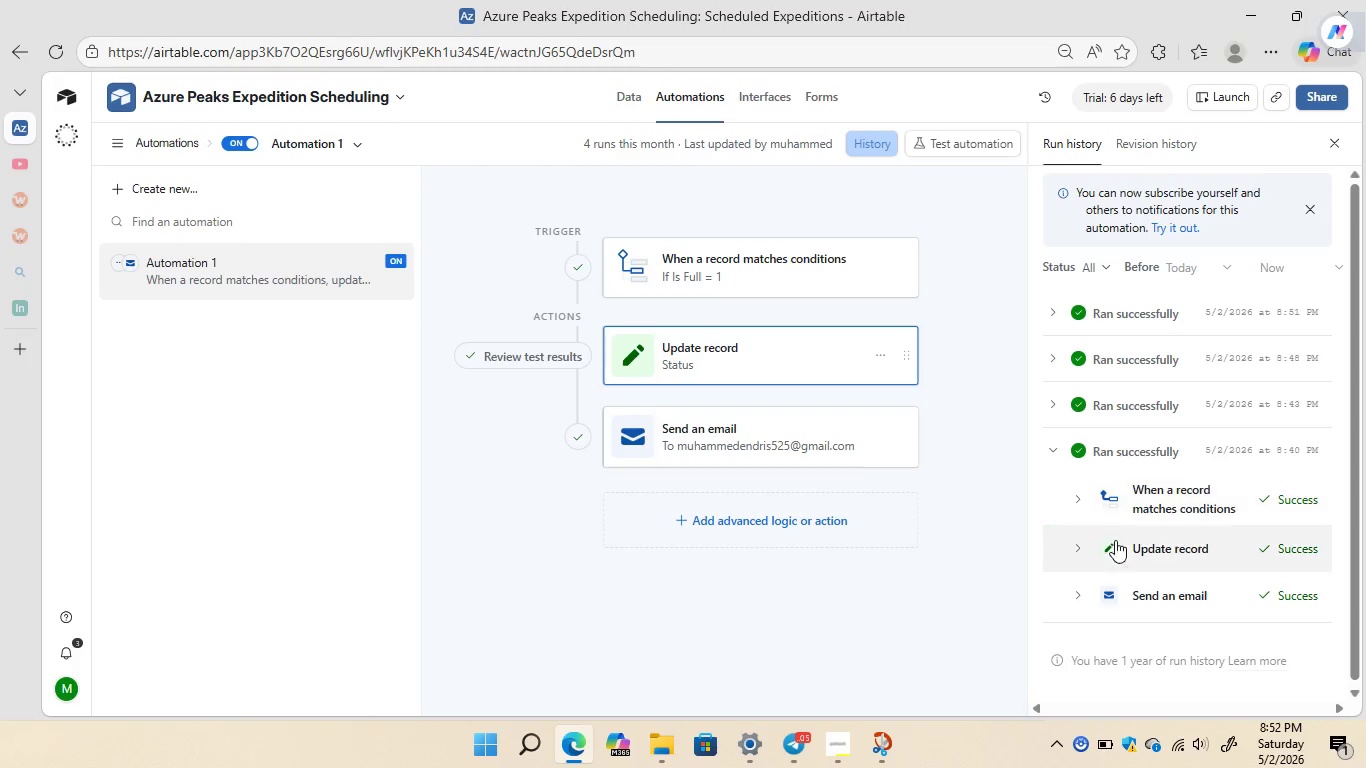 
wait(9.19)
 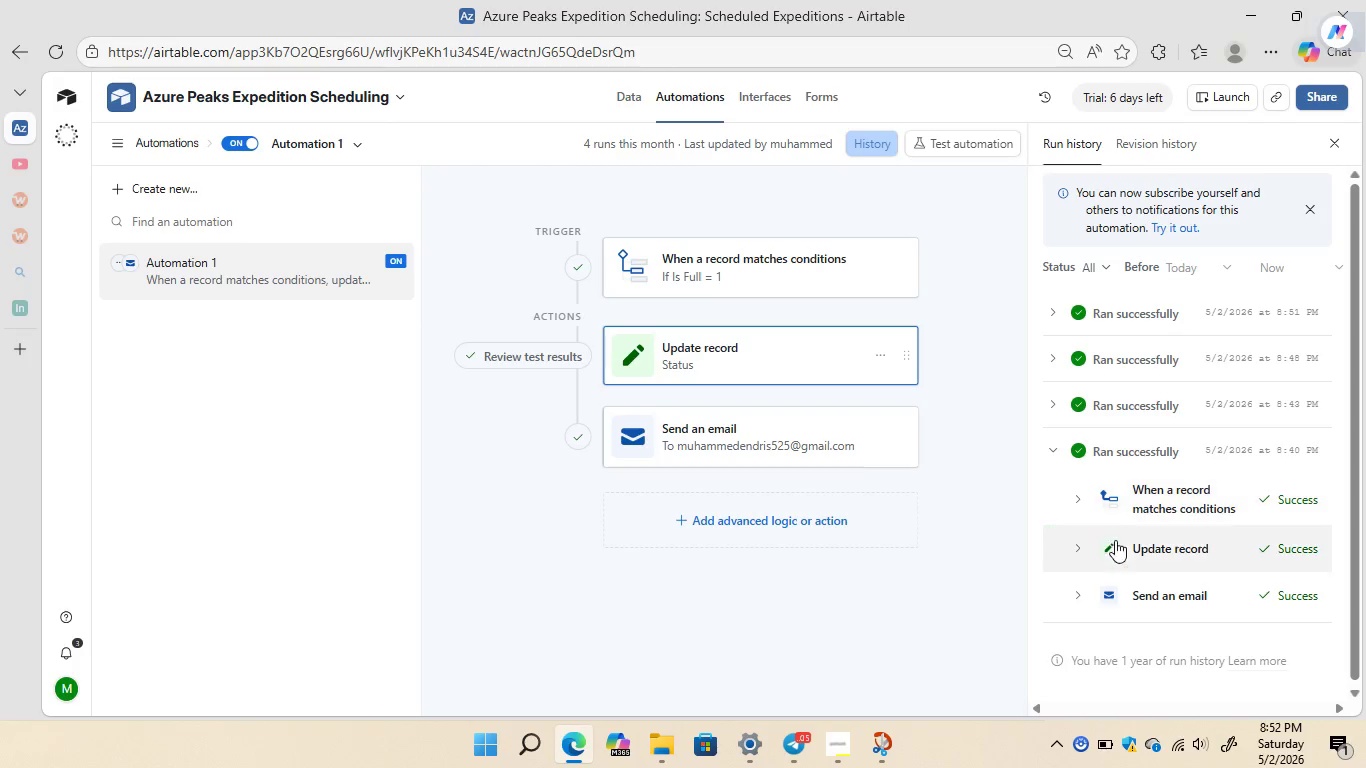 
left_click([833, 691])